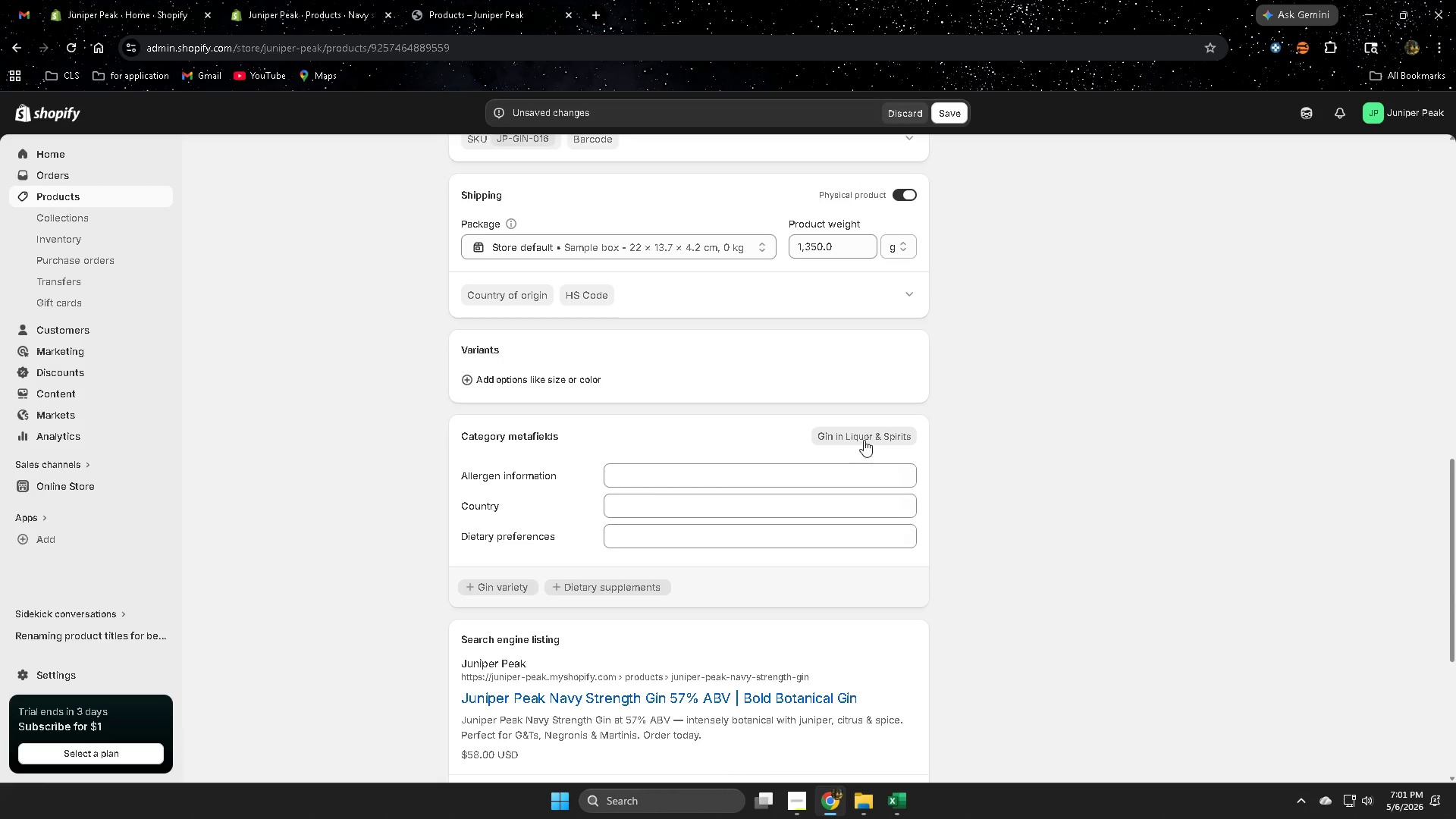 
left_click([864, 435])
 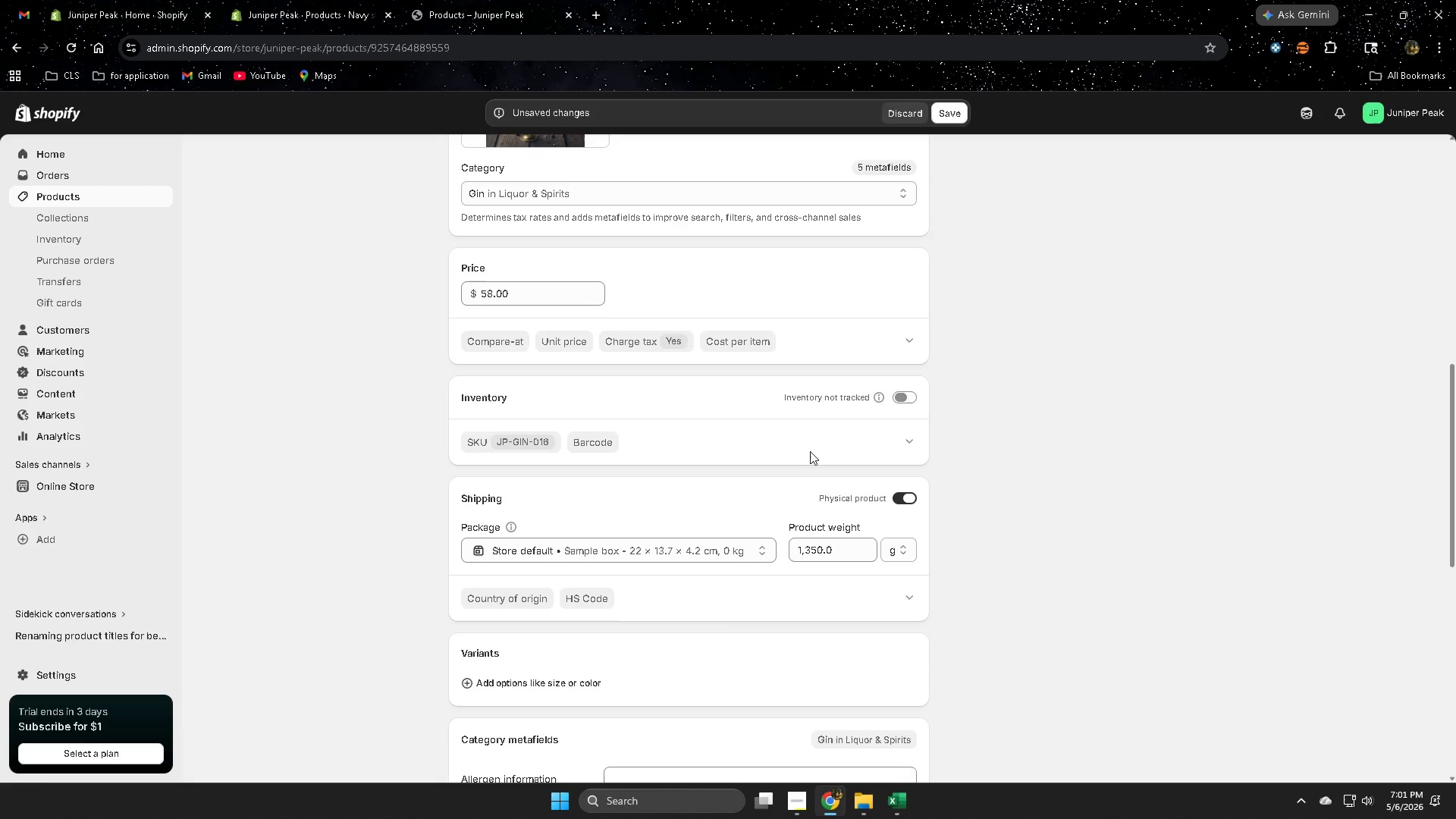 
scroll: coordinate [789, 460], scroll_direction: up, amount: 2.0
 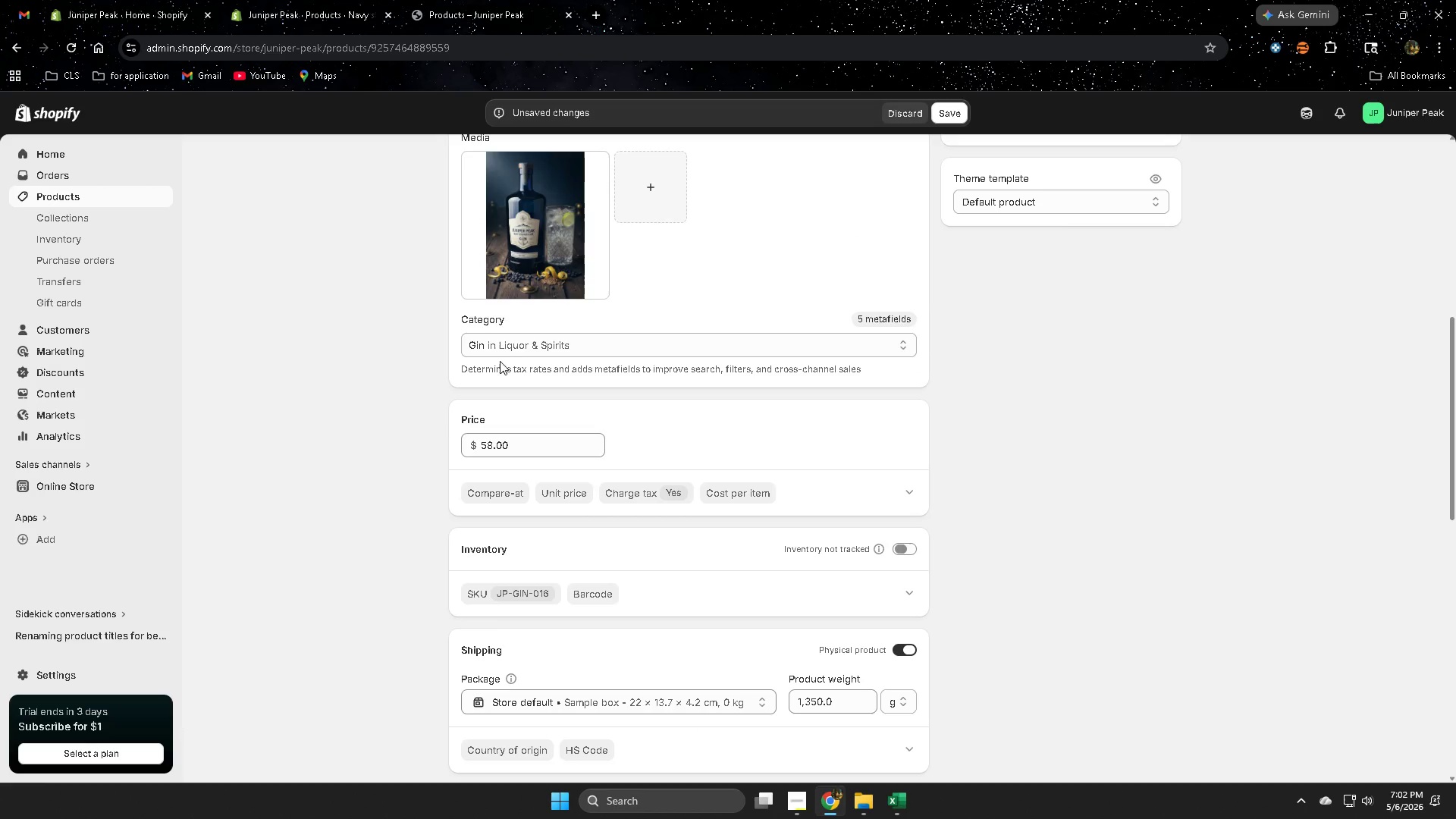 
scroll: coordinate [997, 604], scroll_direction: down, amount: 6.0
 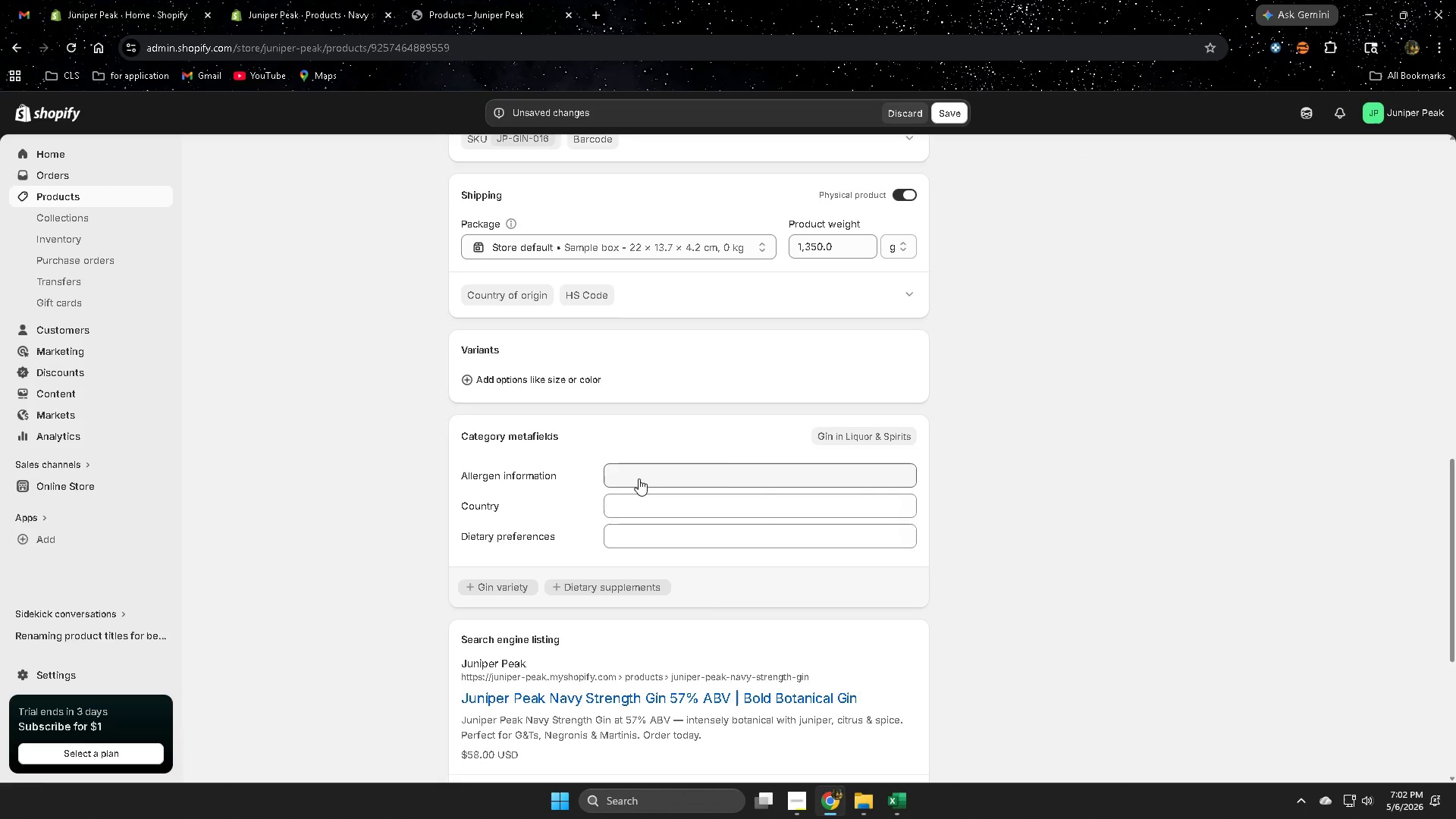 
left_click([639, 478])
 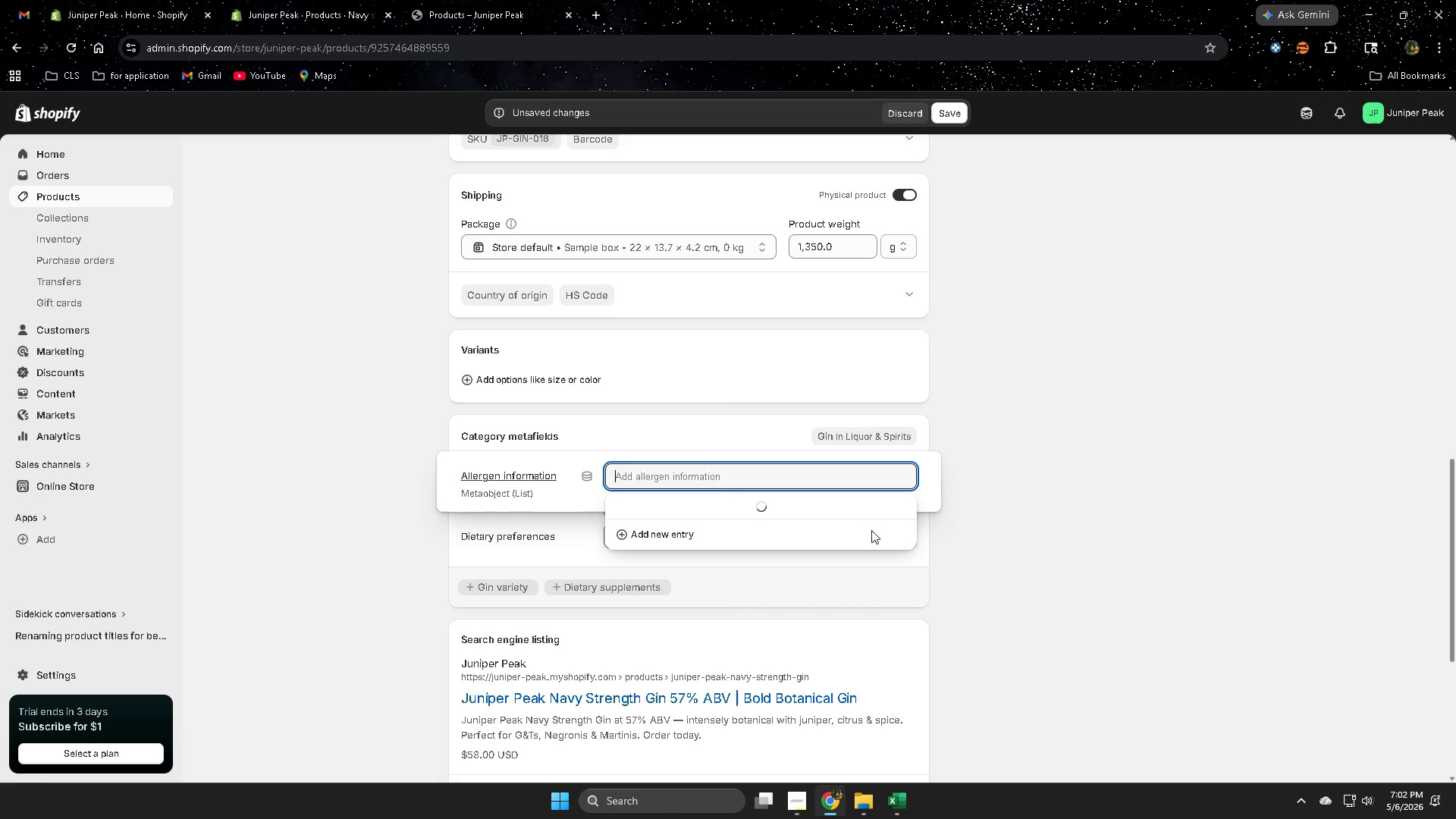 
mouse_move([587, 476])
 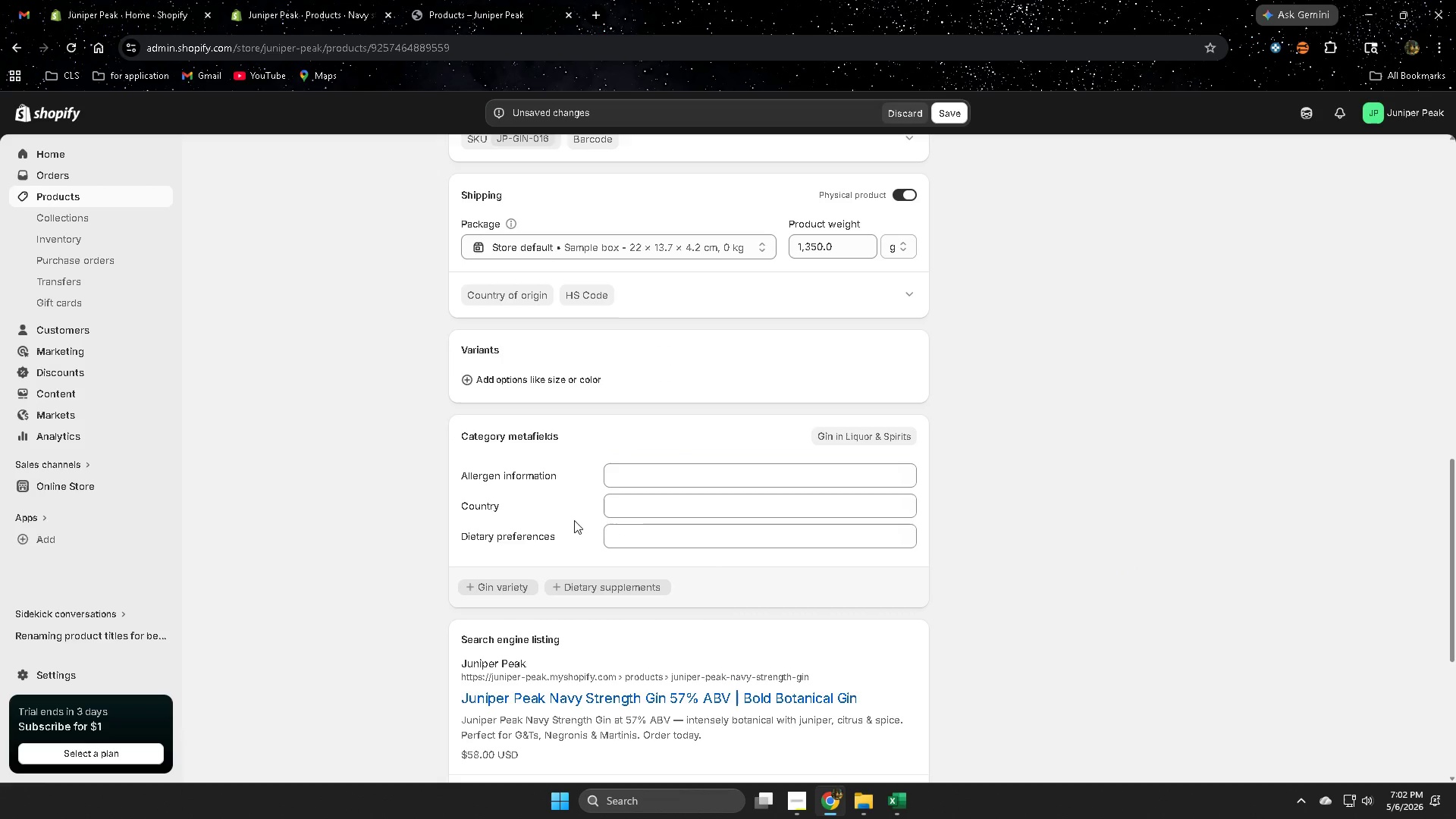 
left_click([634, 510])
 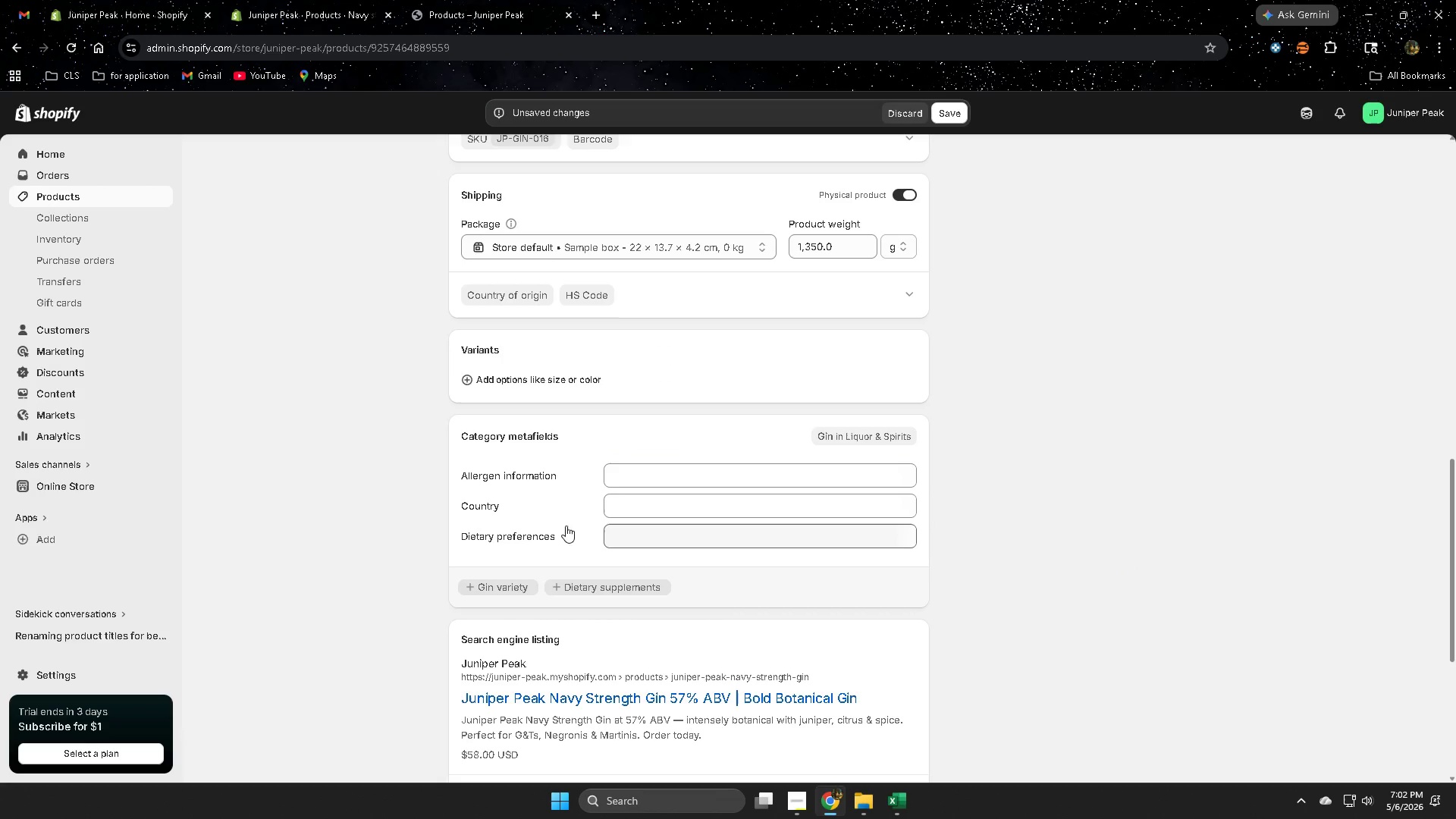 
left_click([641, 533])
 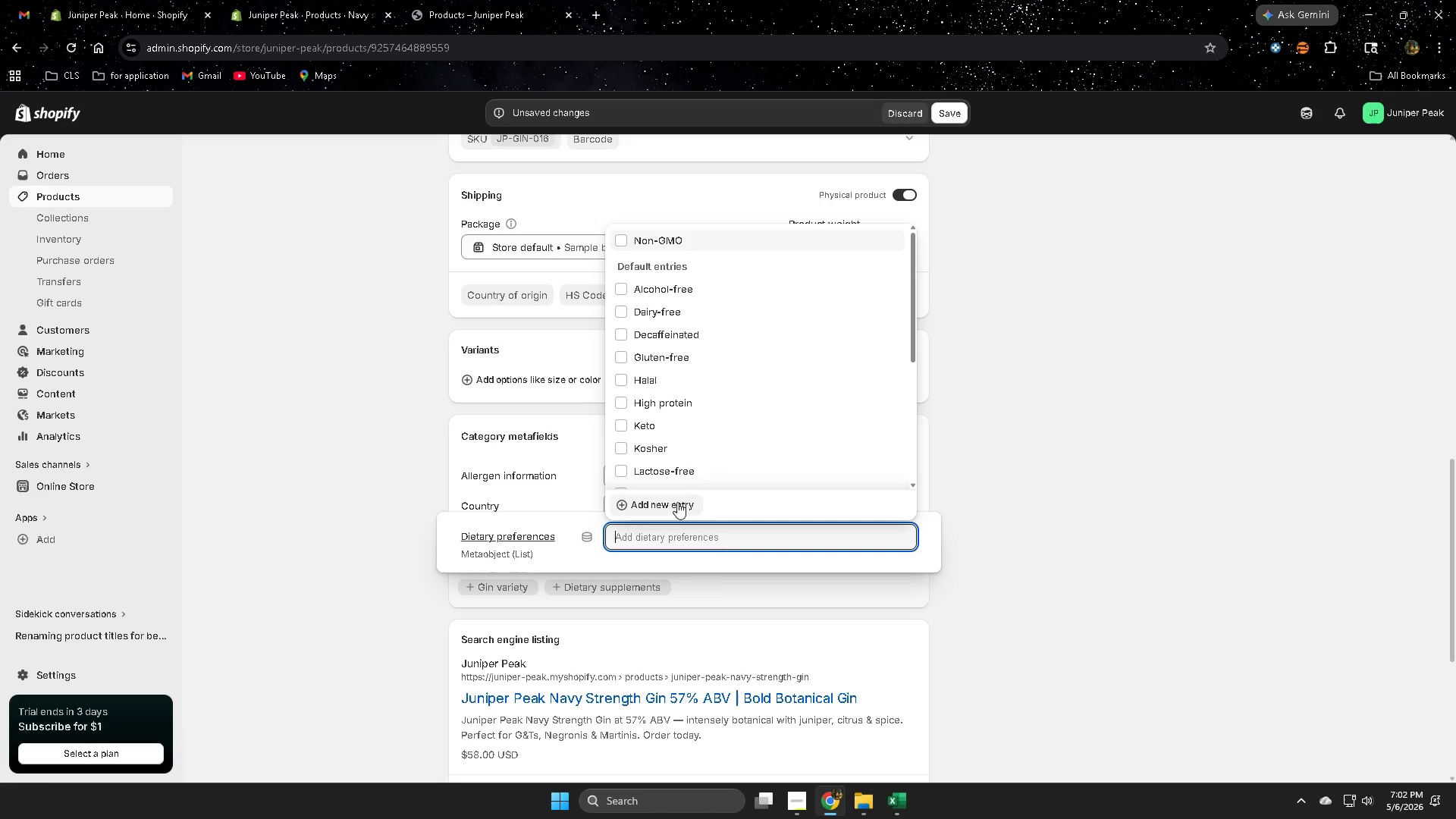 
left_click([371, 308])
 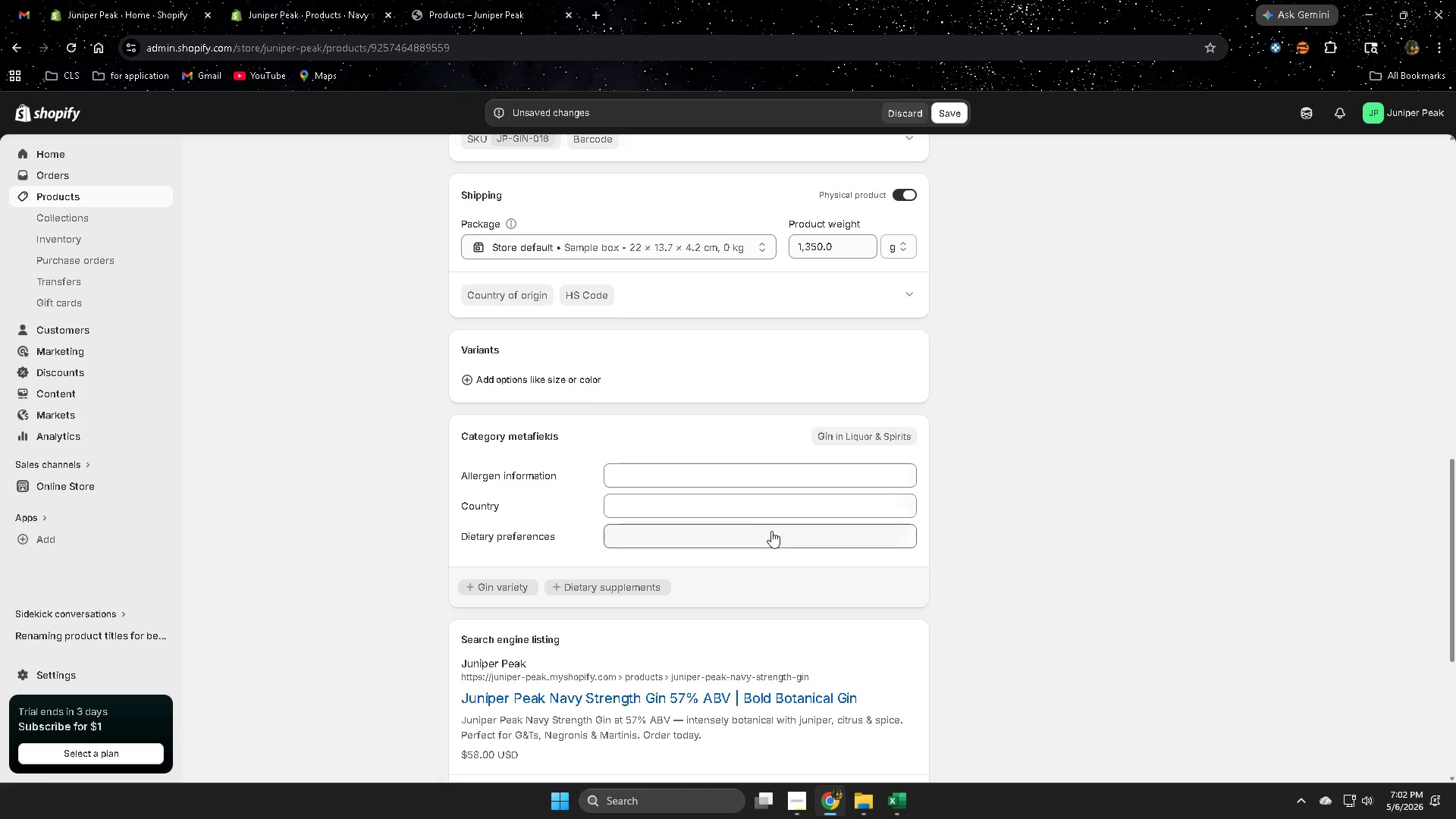 
scroll: coordinate [1060, 540], scroll_direction: down, amount: 7.0
 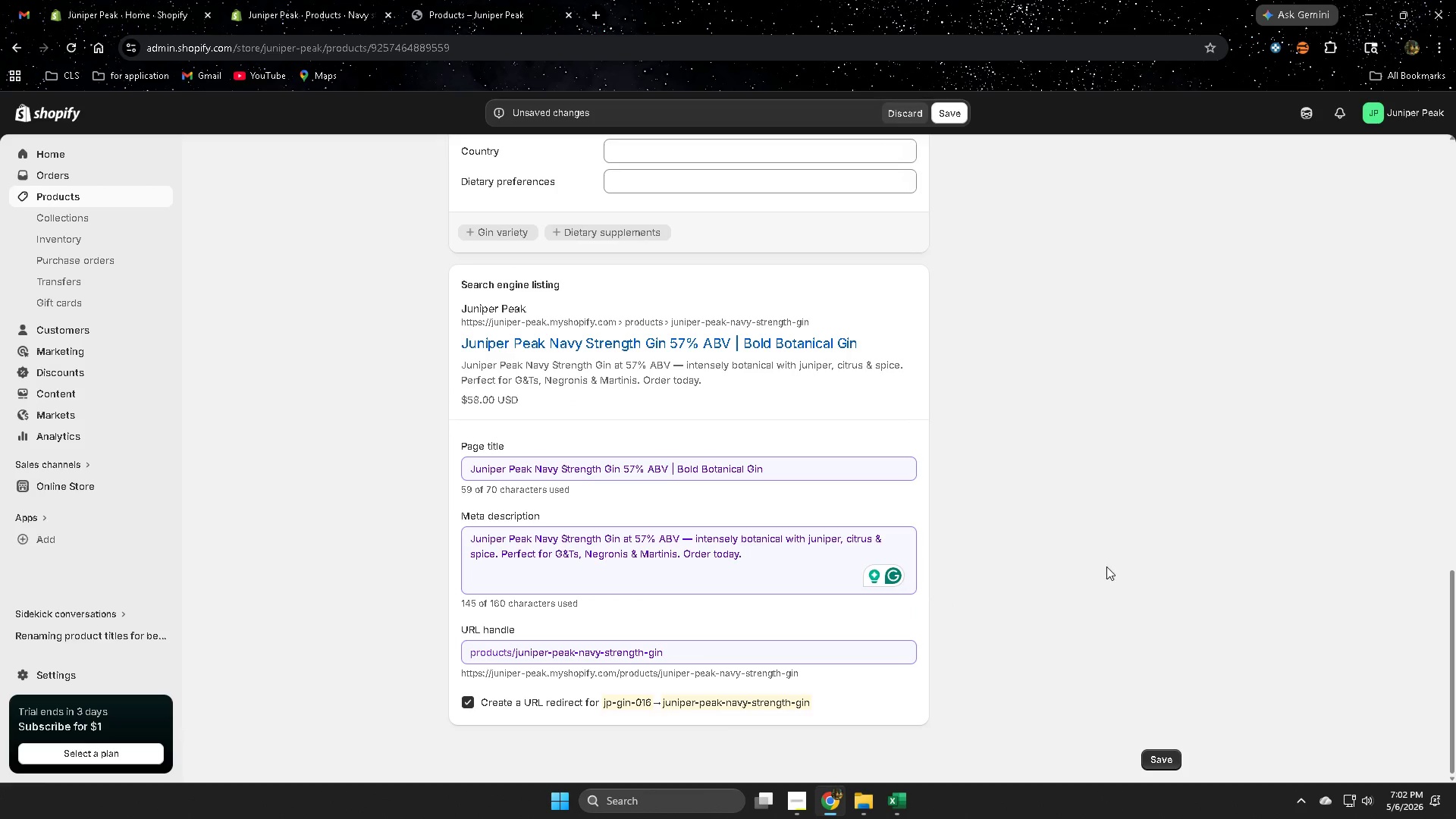 
scroll: coordinate [1231, 491], scroll_direction: up, amount: 18.0
 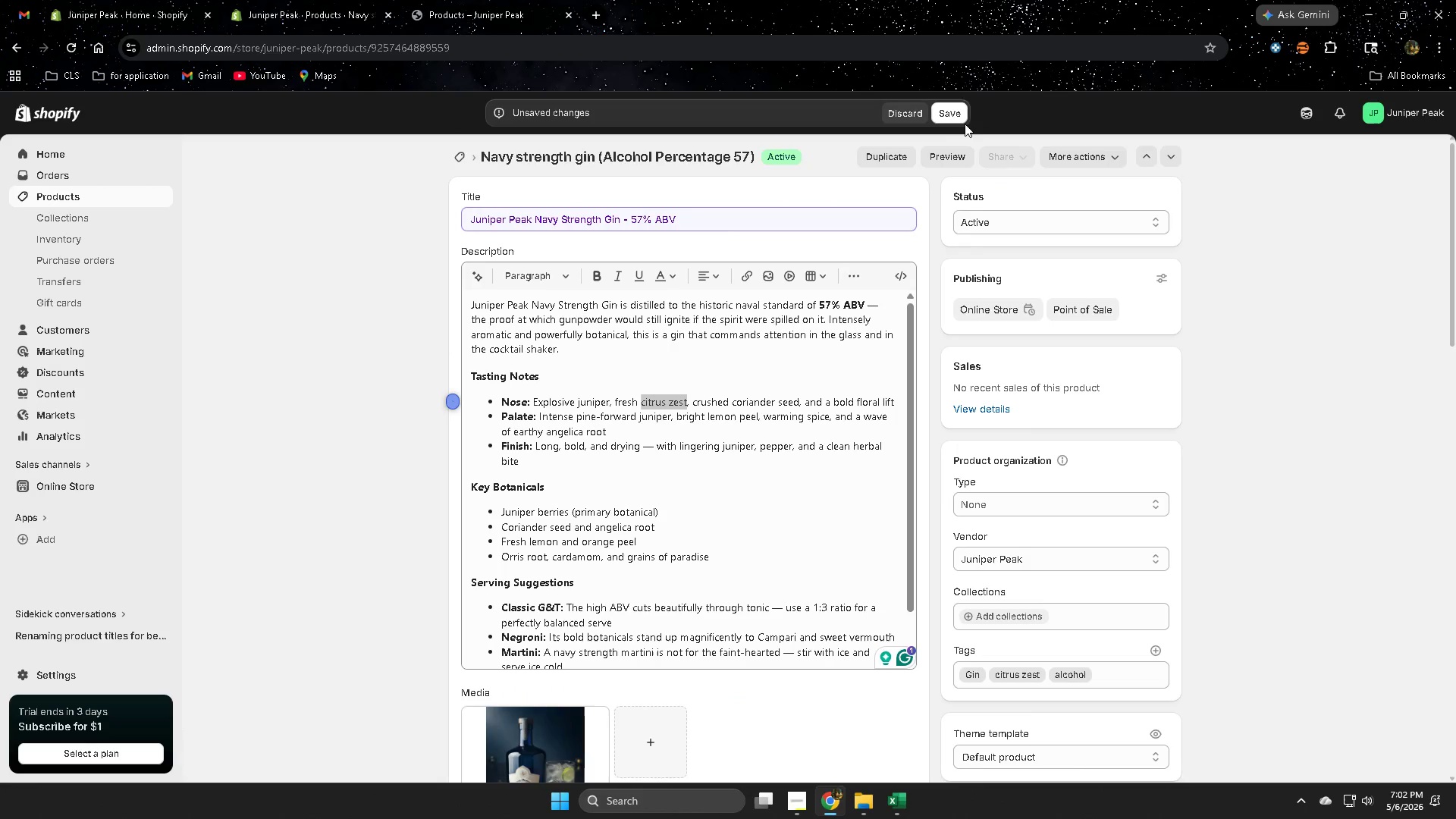 
left_click([962, 115])
 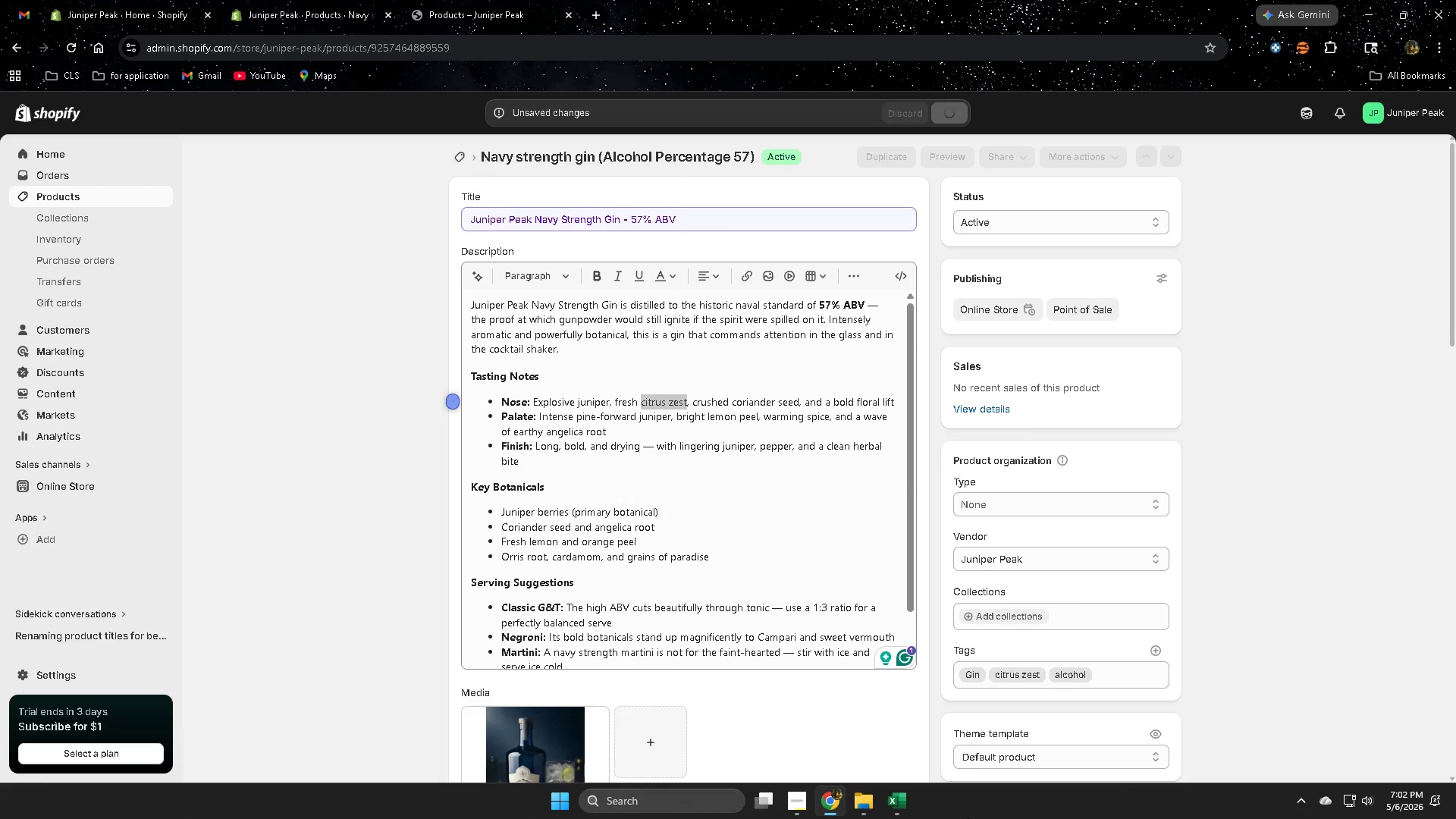 
left_click([800, 793])